 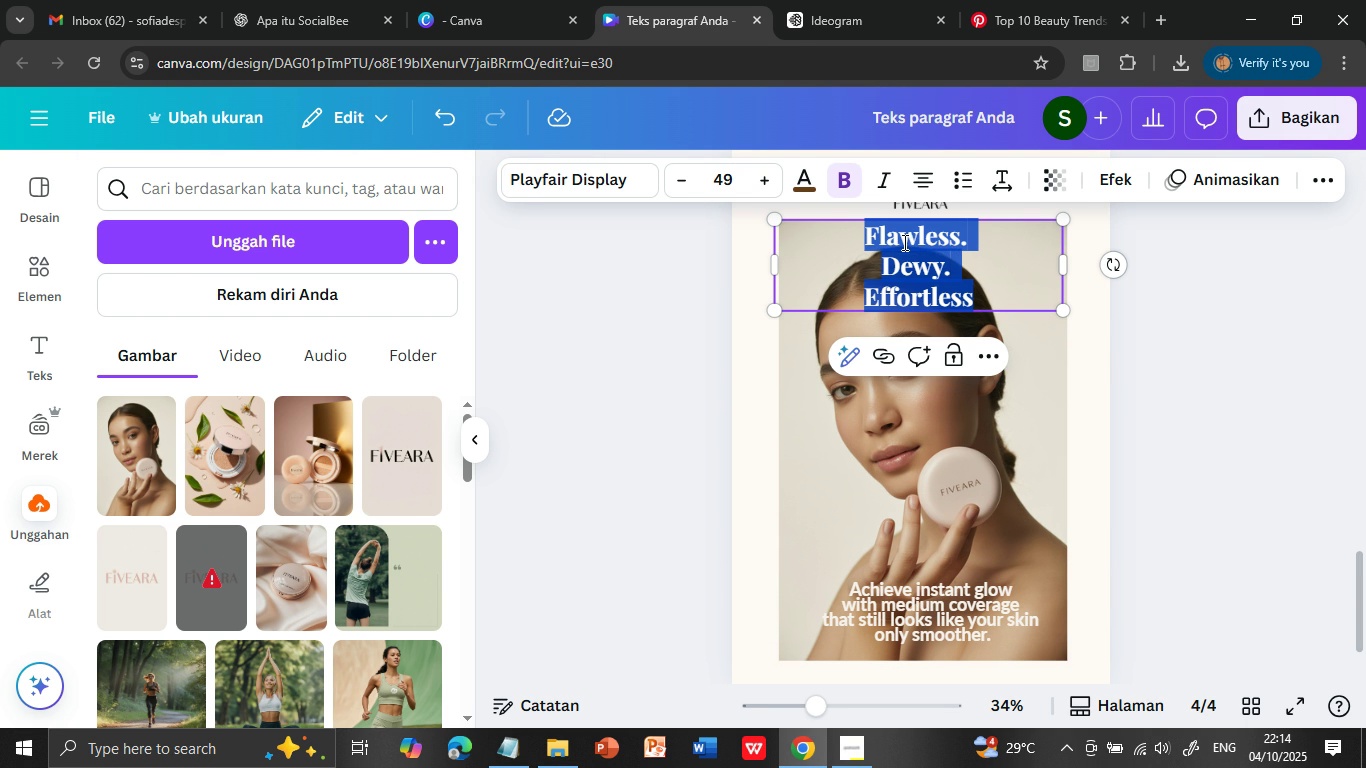 
left_click([796, 183])
 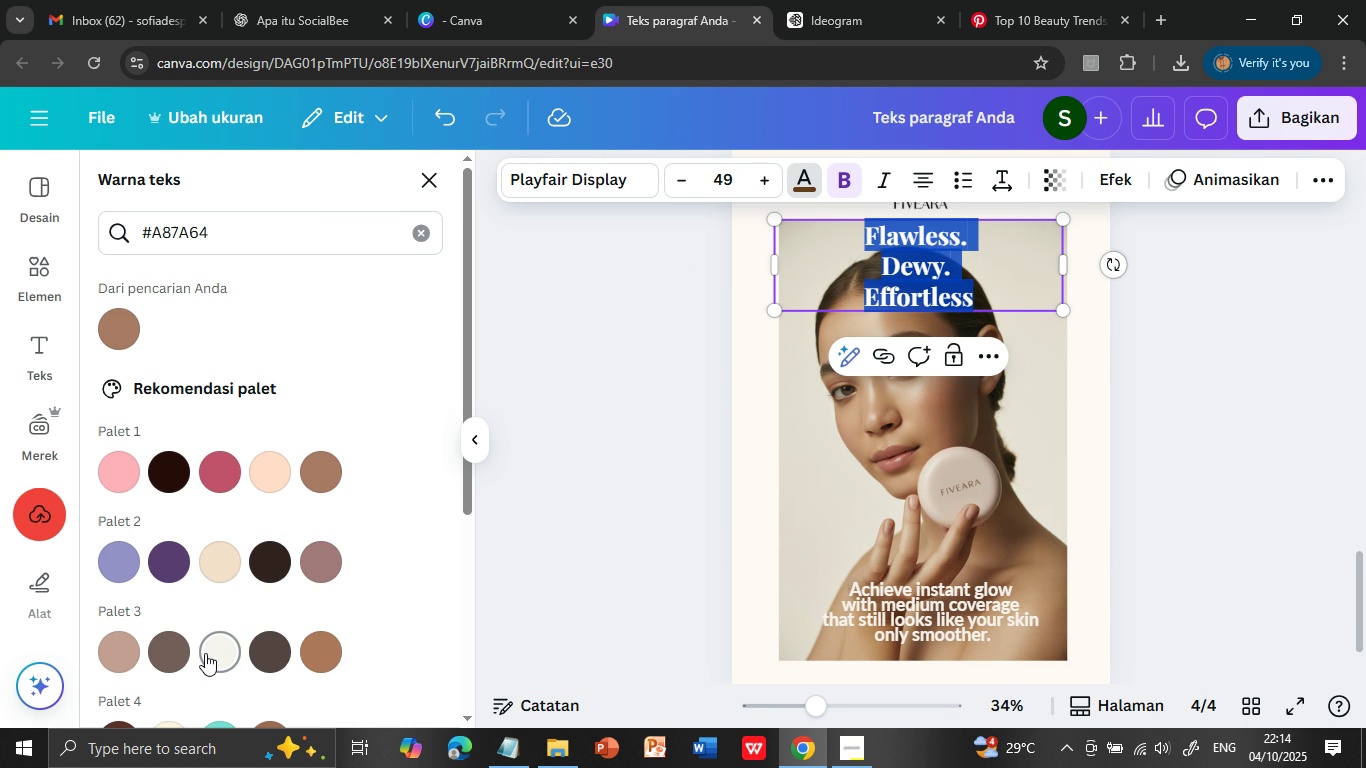 
left_click([206, 653])
 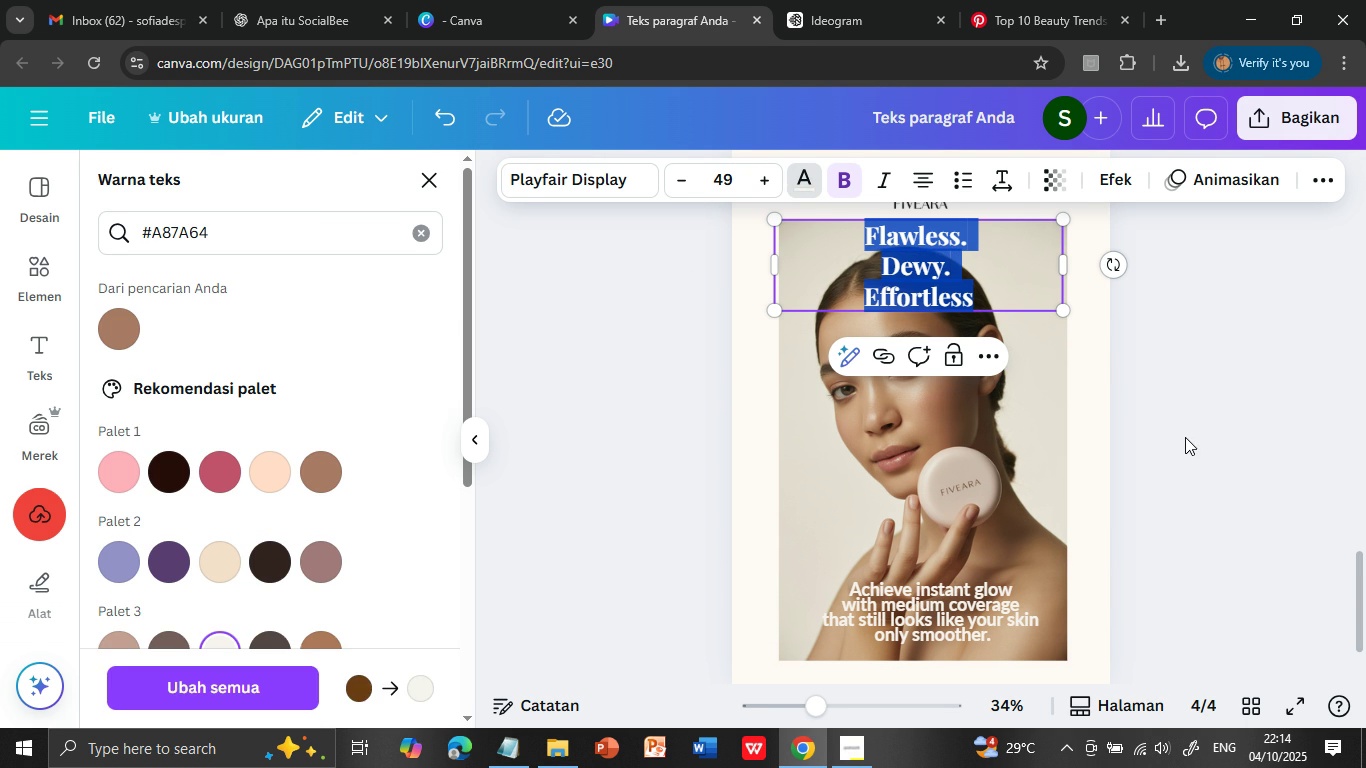 
left_click([1185, 437])
 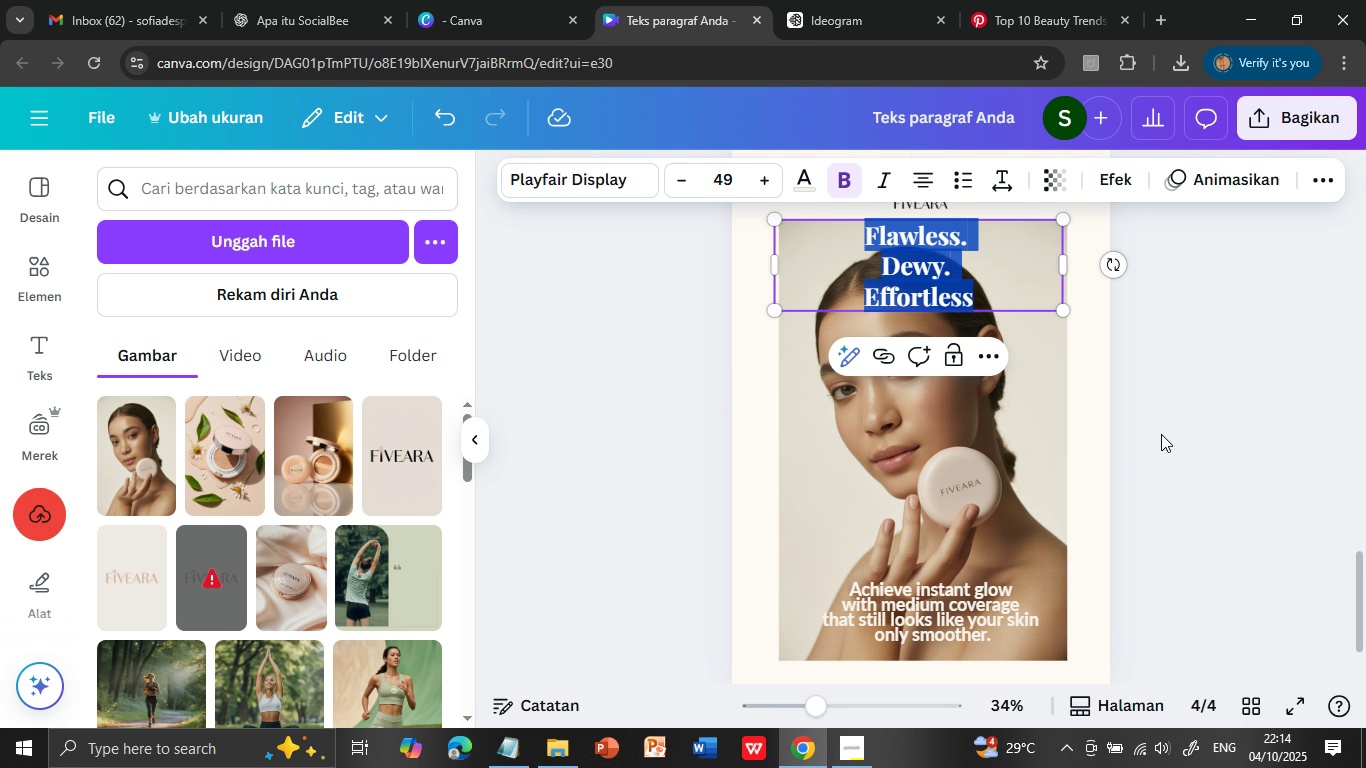 
left_click([1161, 434])
 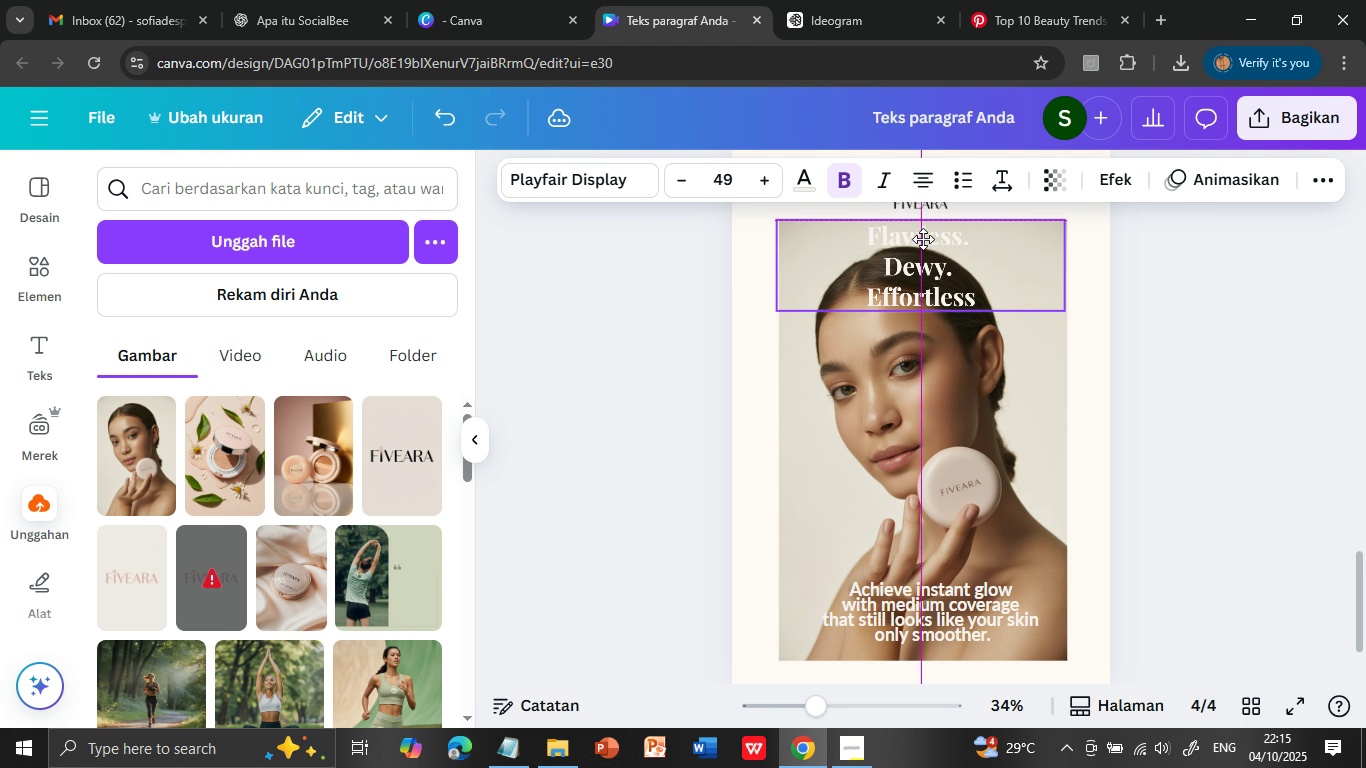 
wait(7.57)
 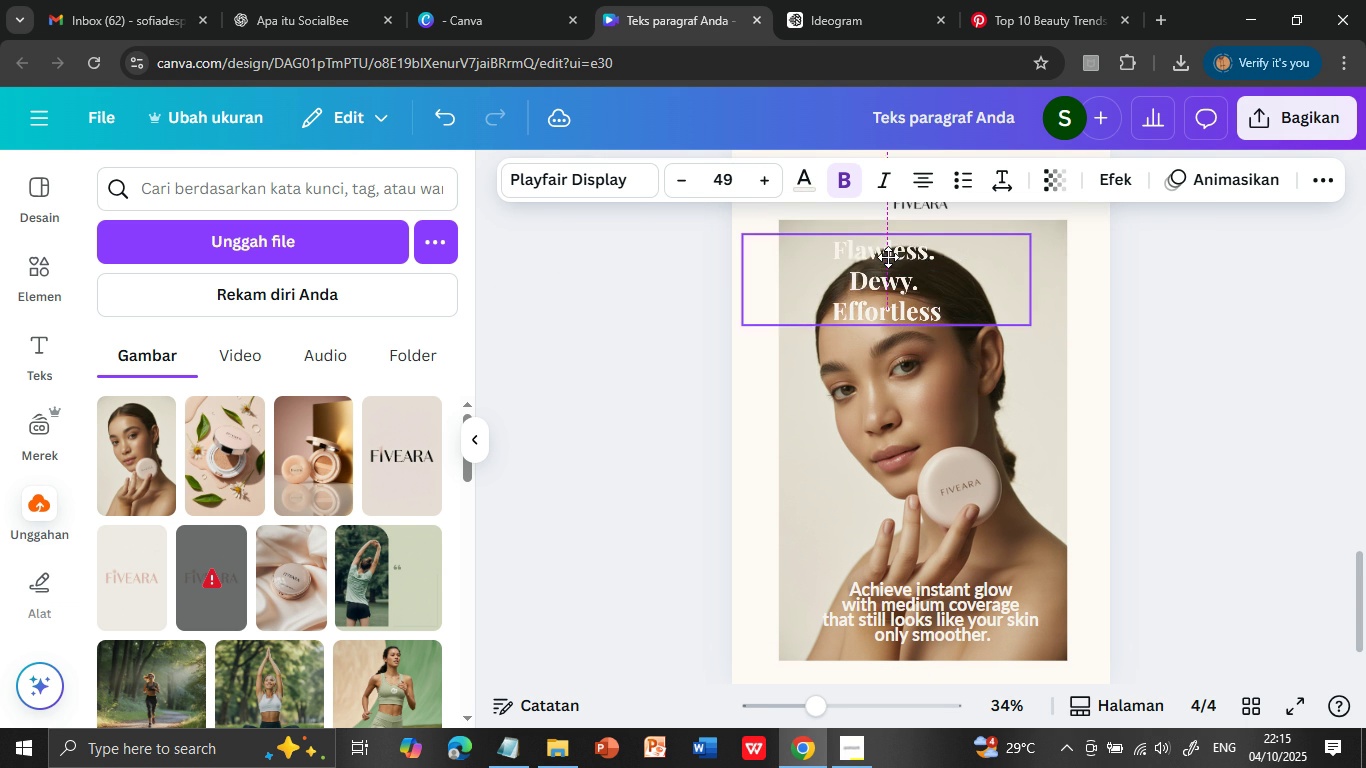 
double_click([930, 233])
 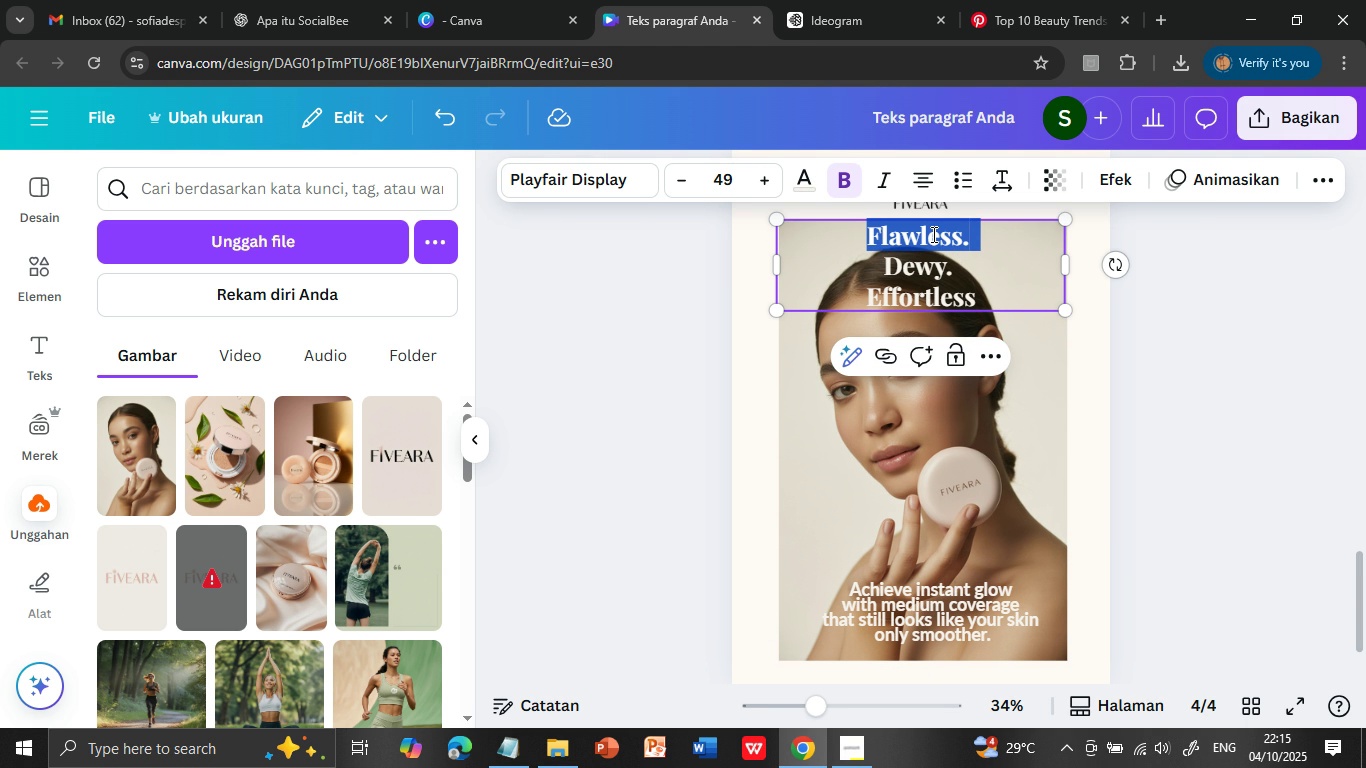 
triple_click([930, 233])